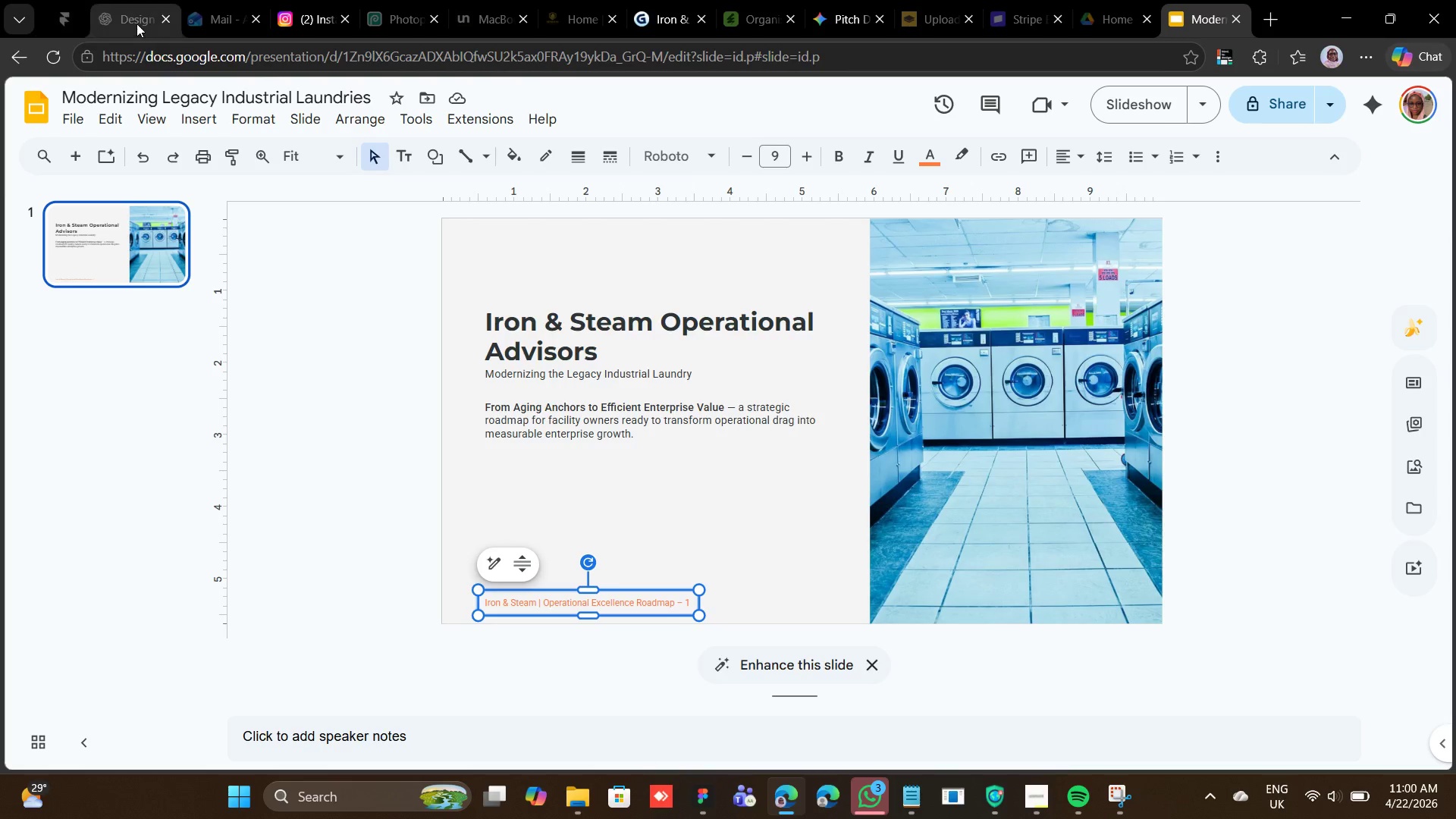 
left_click([135, 23])
 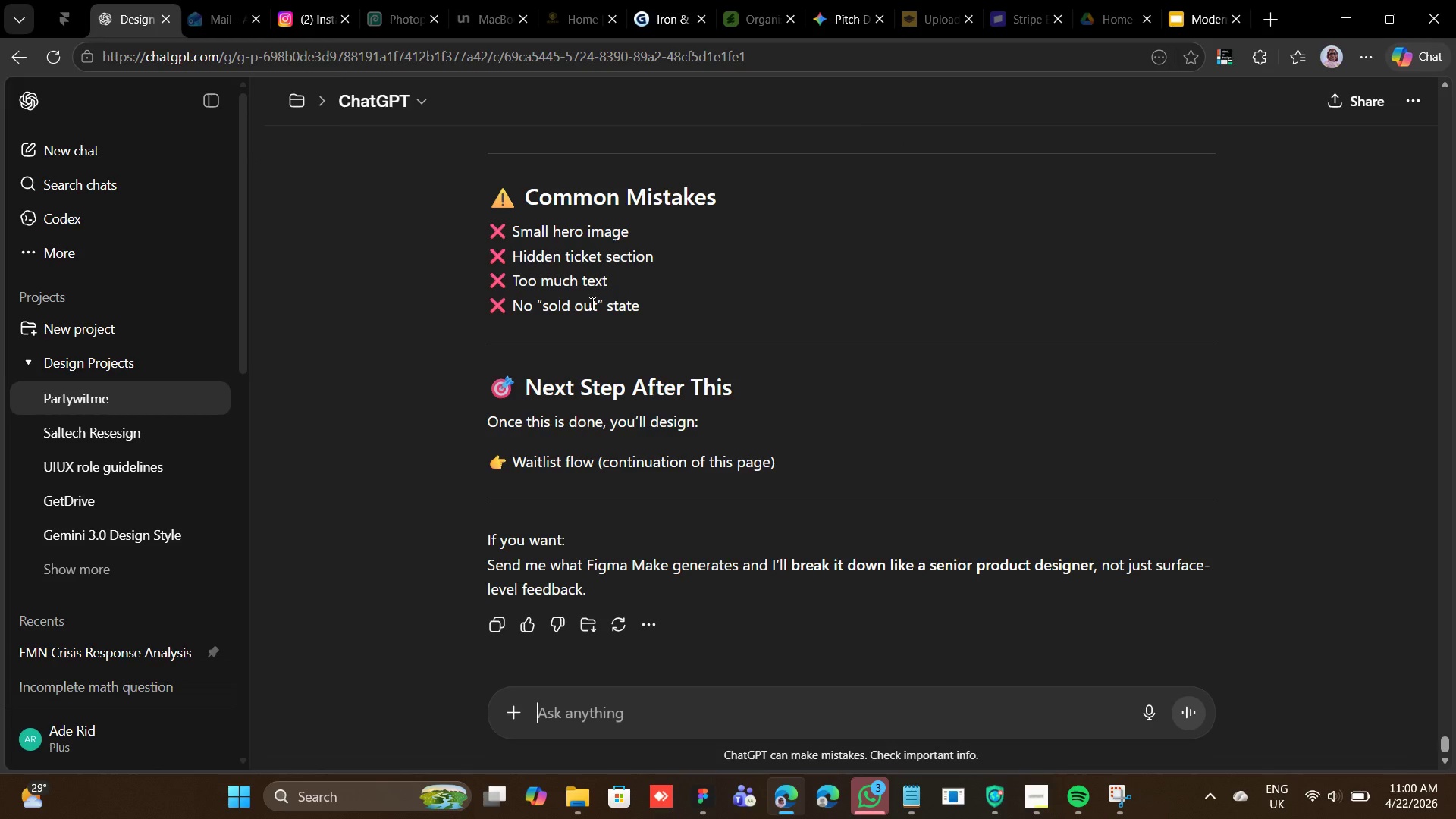 
scroll: coordinate [629, 338], scroll_direction: up, amount: 50.0
 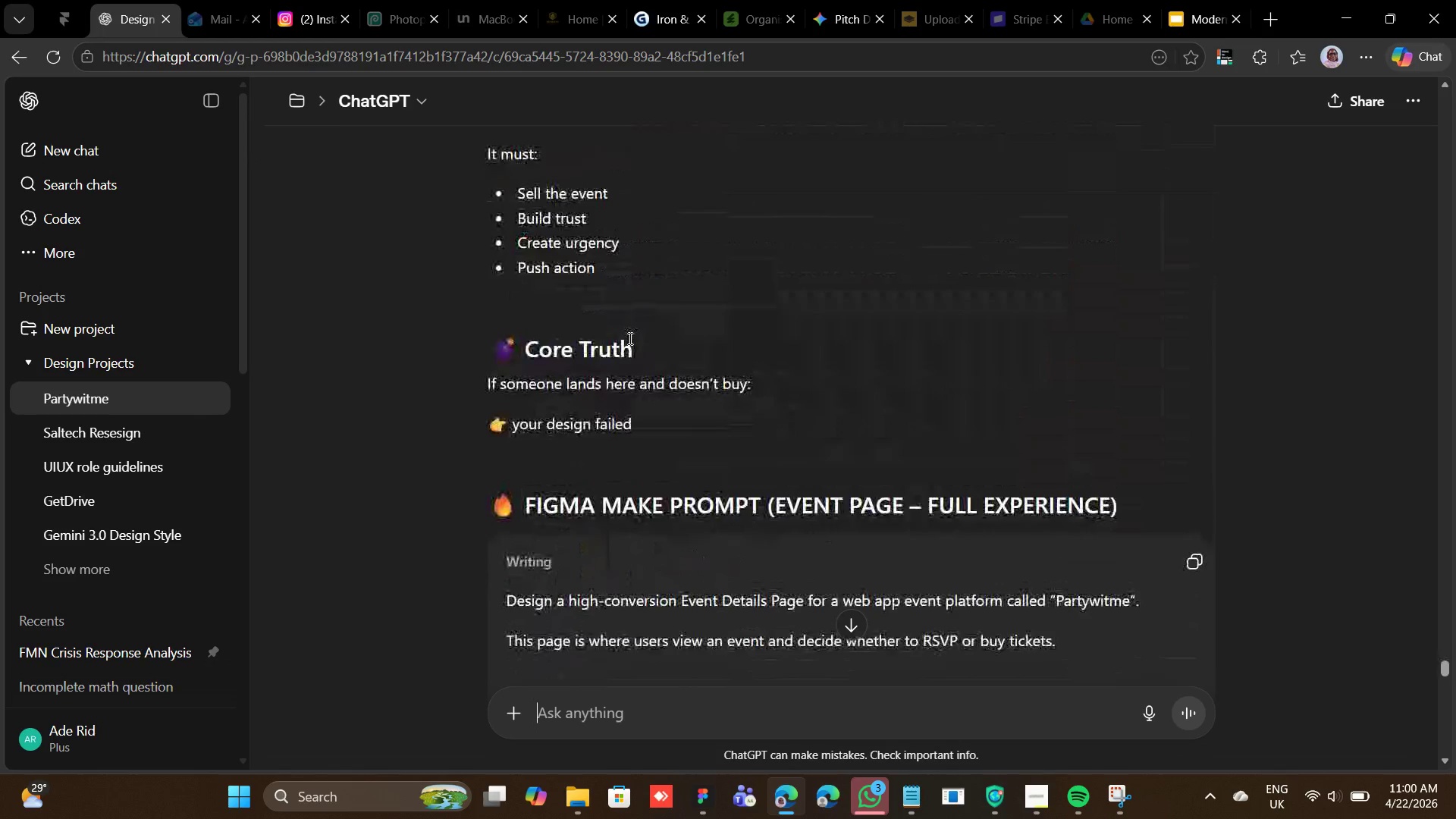 
scroll: coordinate [629, 338], scroll_direction: down, amount: 2.0
 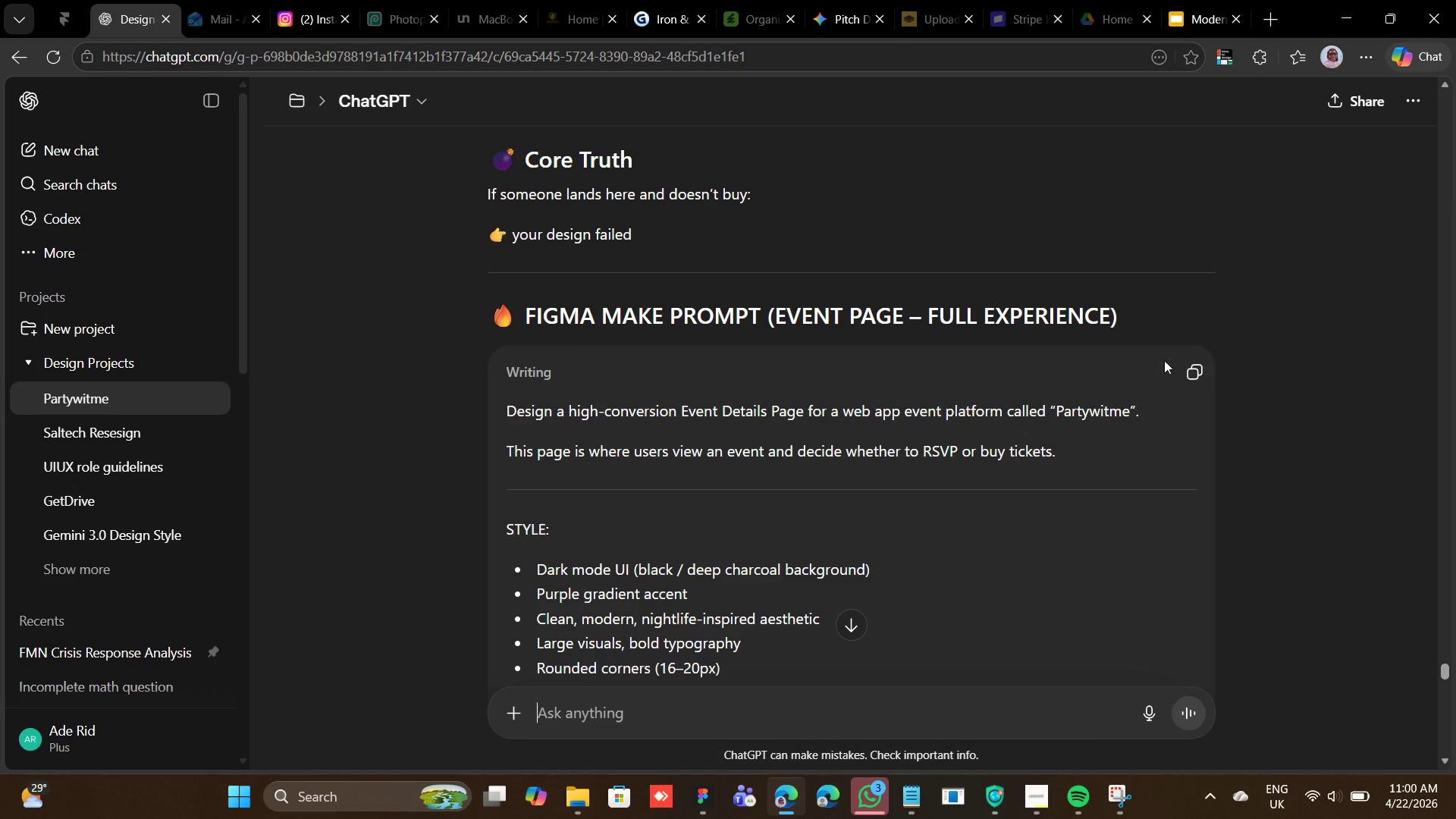 
left_click([1200, 363])
 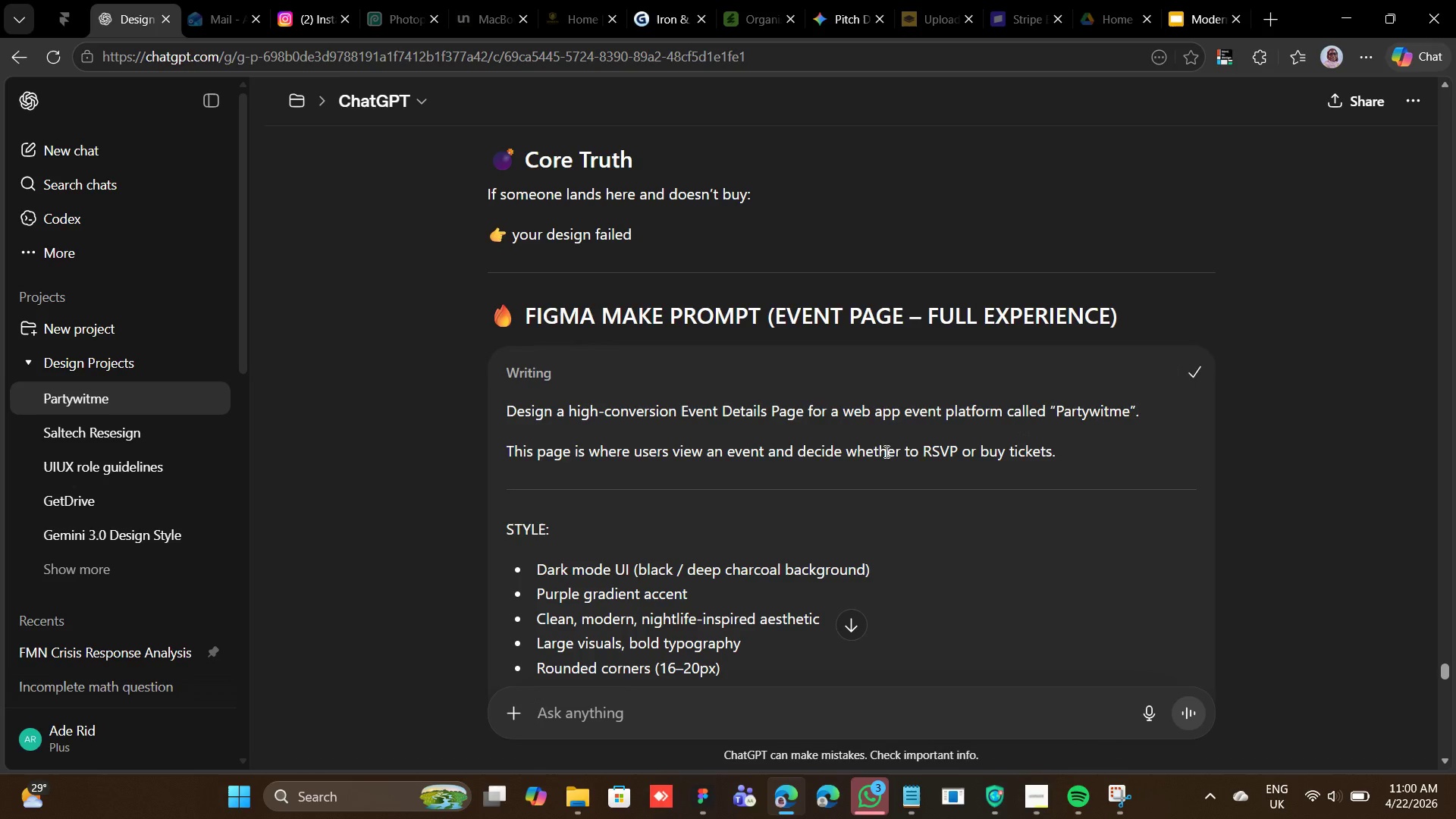 
scroll: coordinate [868, 447], scroll_direction: up, amount: 1.0
 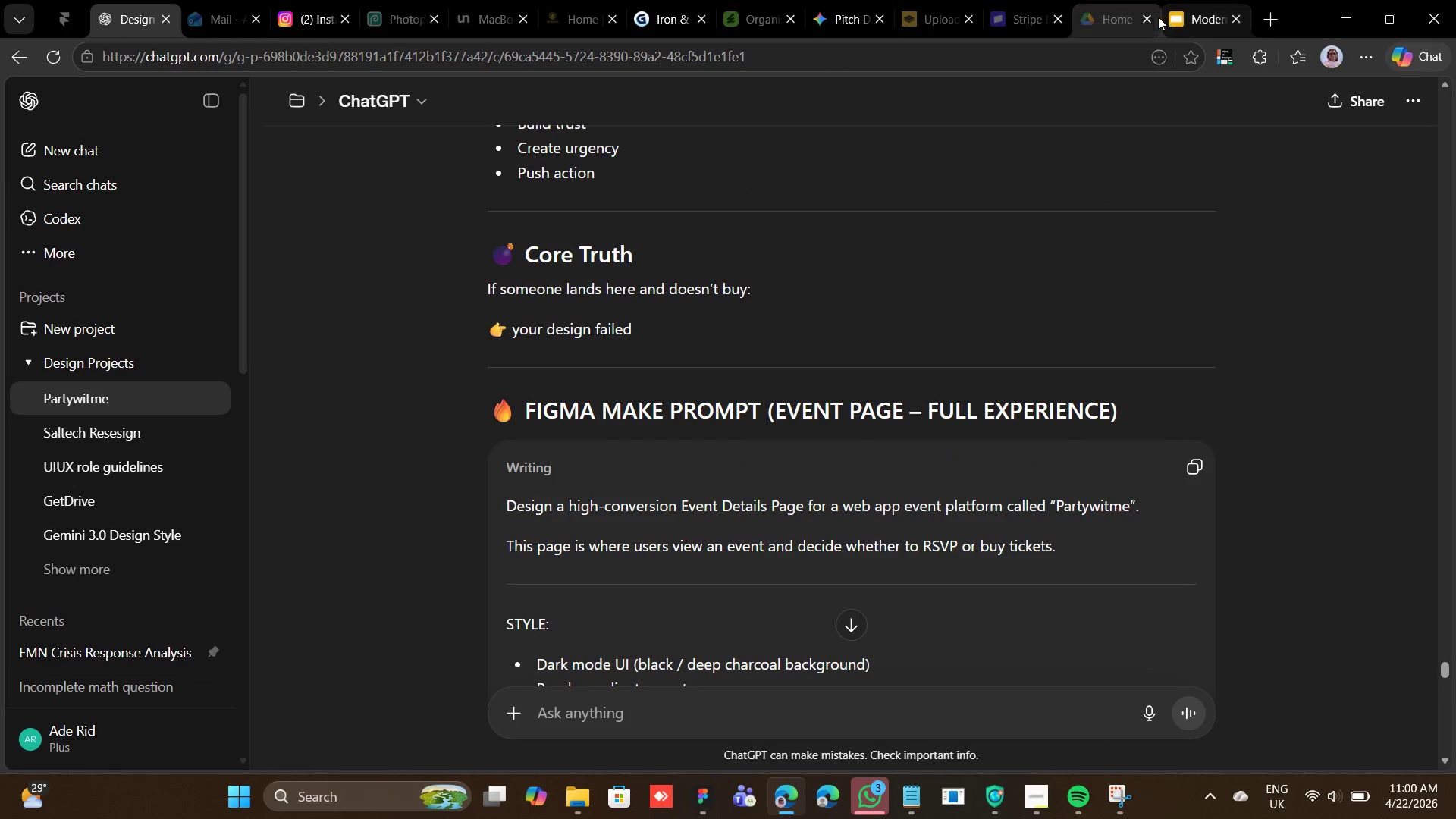 
left_click([1176, 6])
 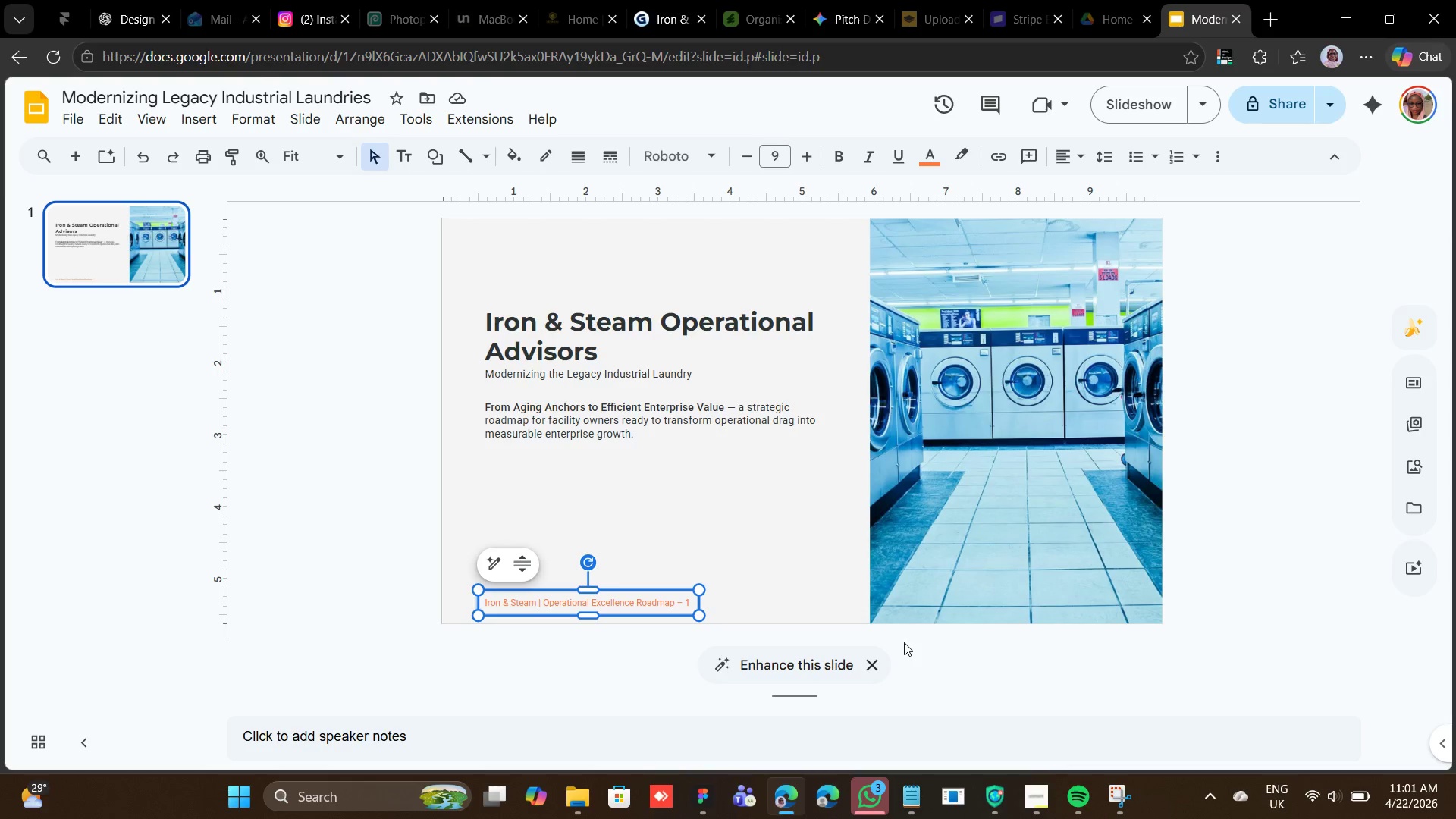 
mouse_move([774, 779])
 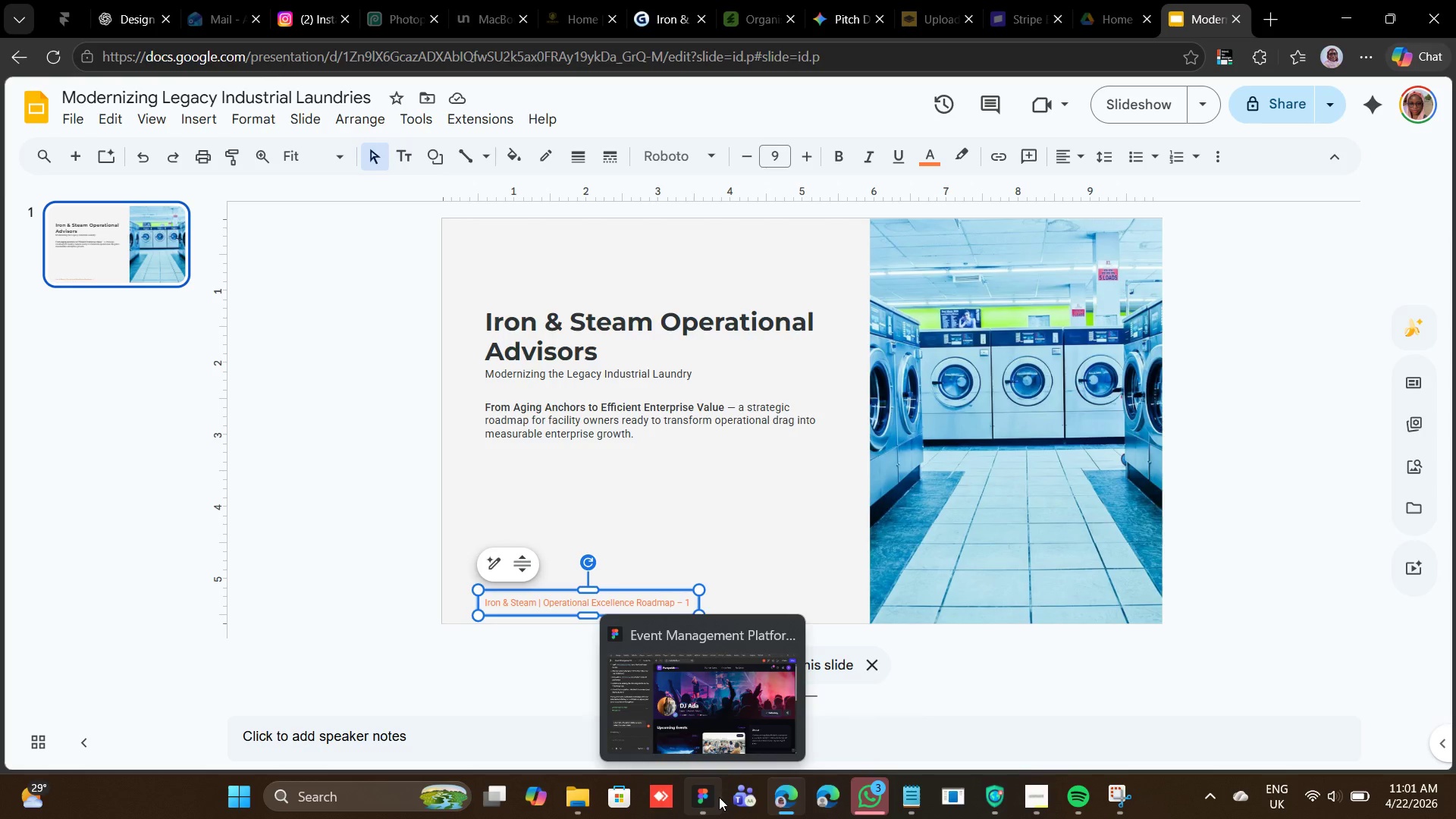 
left_click([719, 797])
 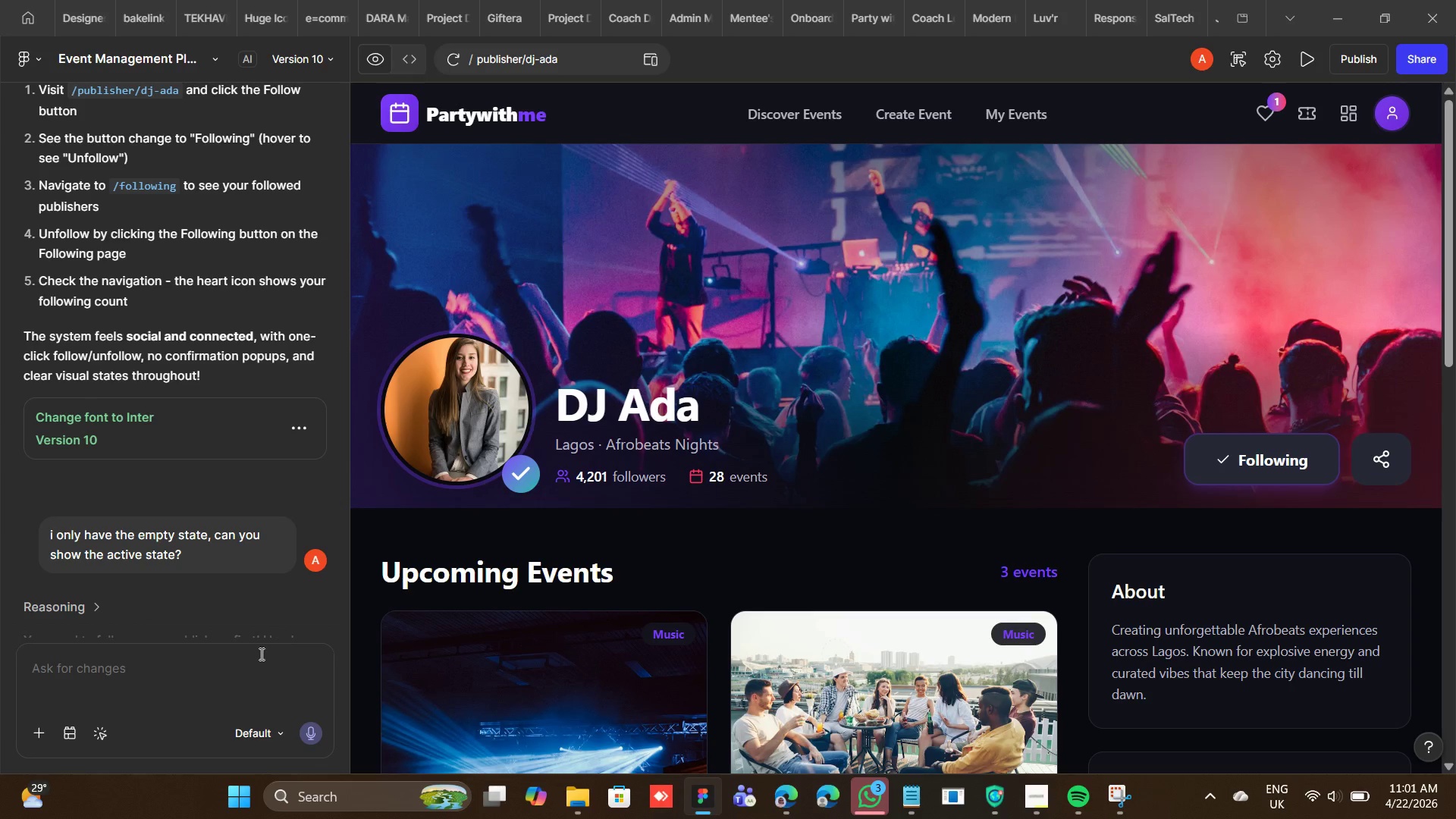 
left_click([256, 661])
 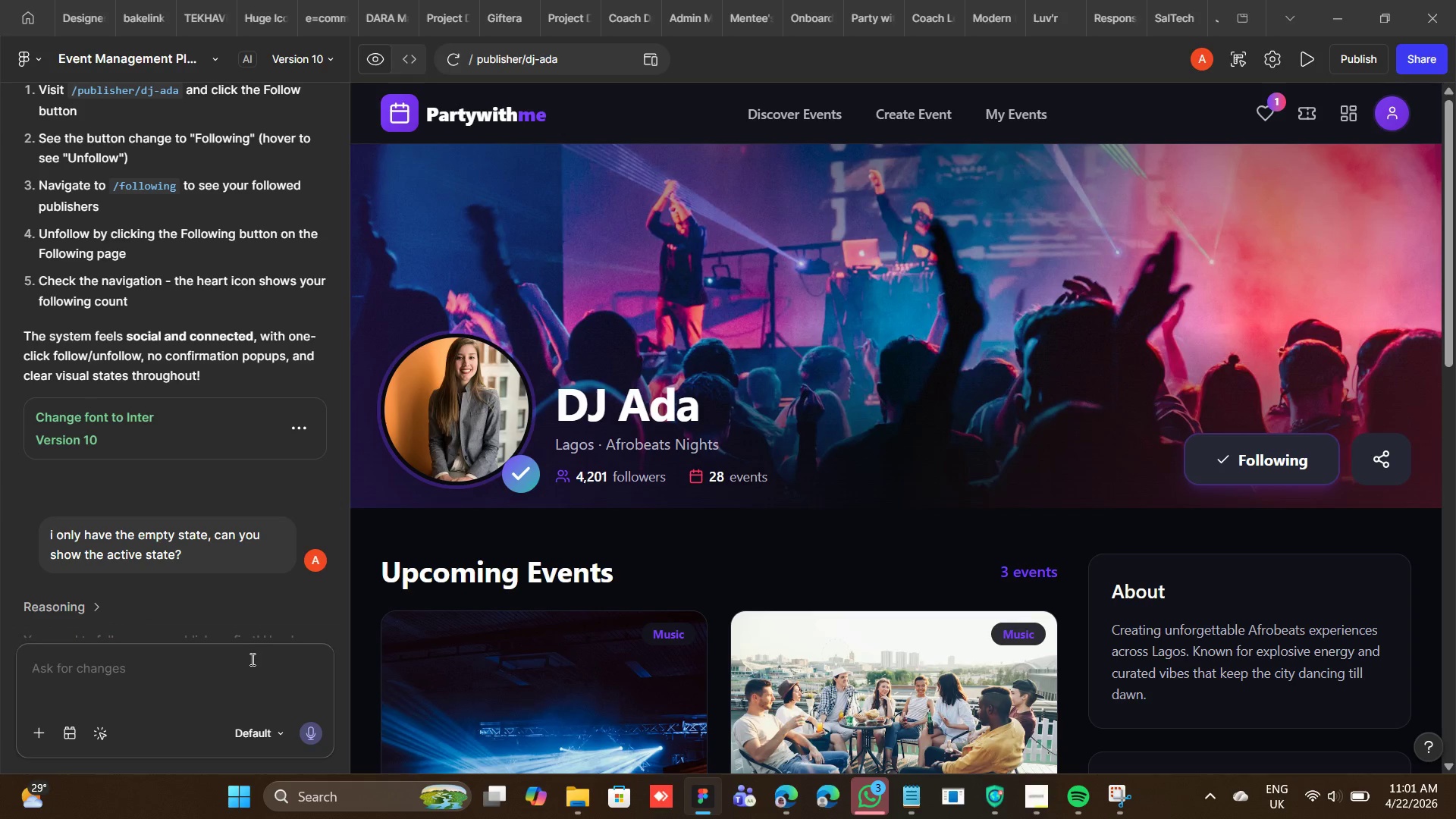 
right_click([251, 659])
 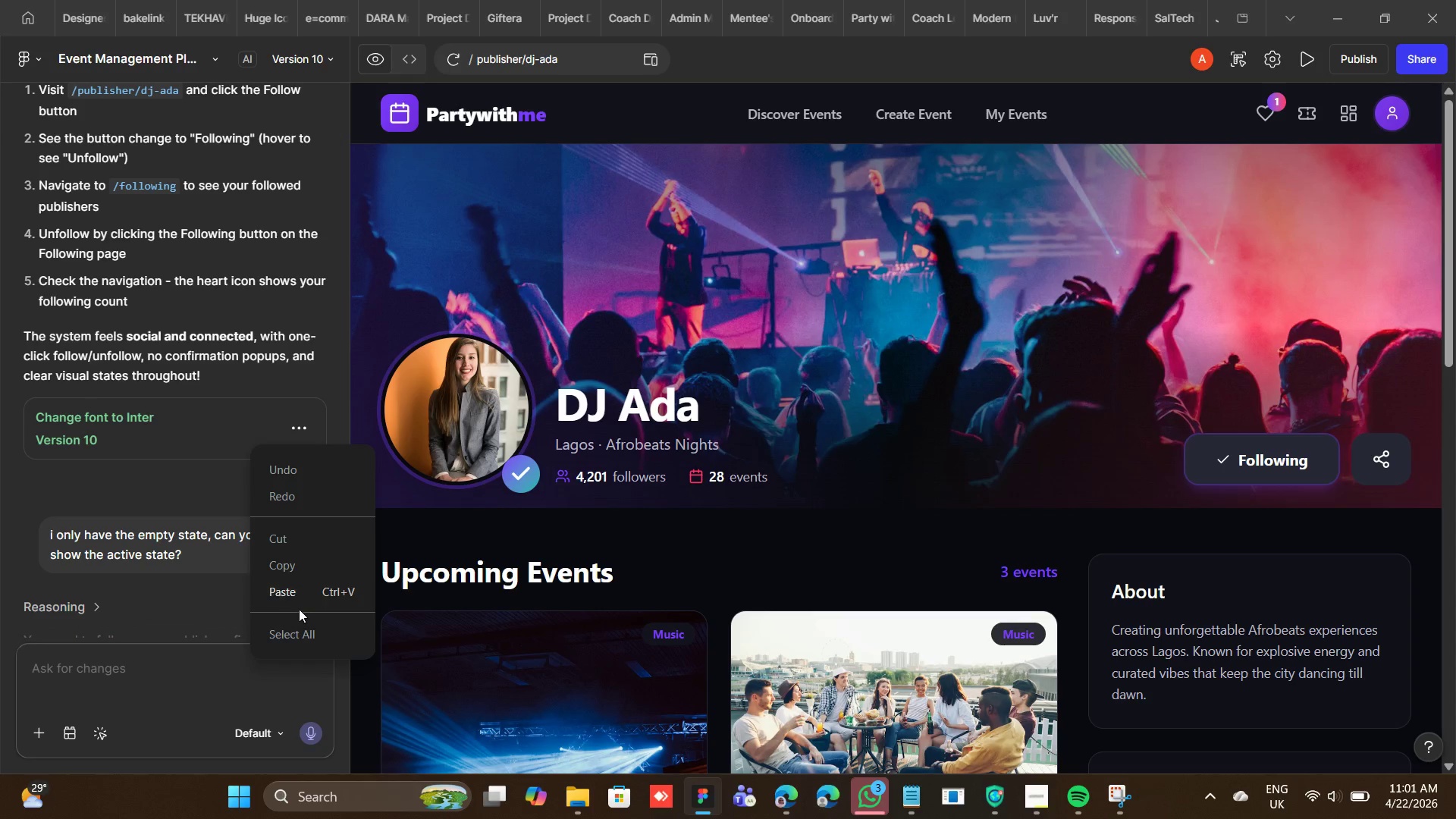 
left_click([301, 600])
 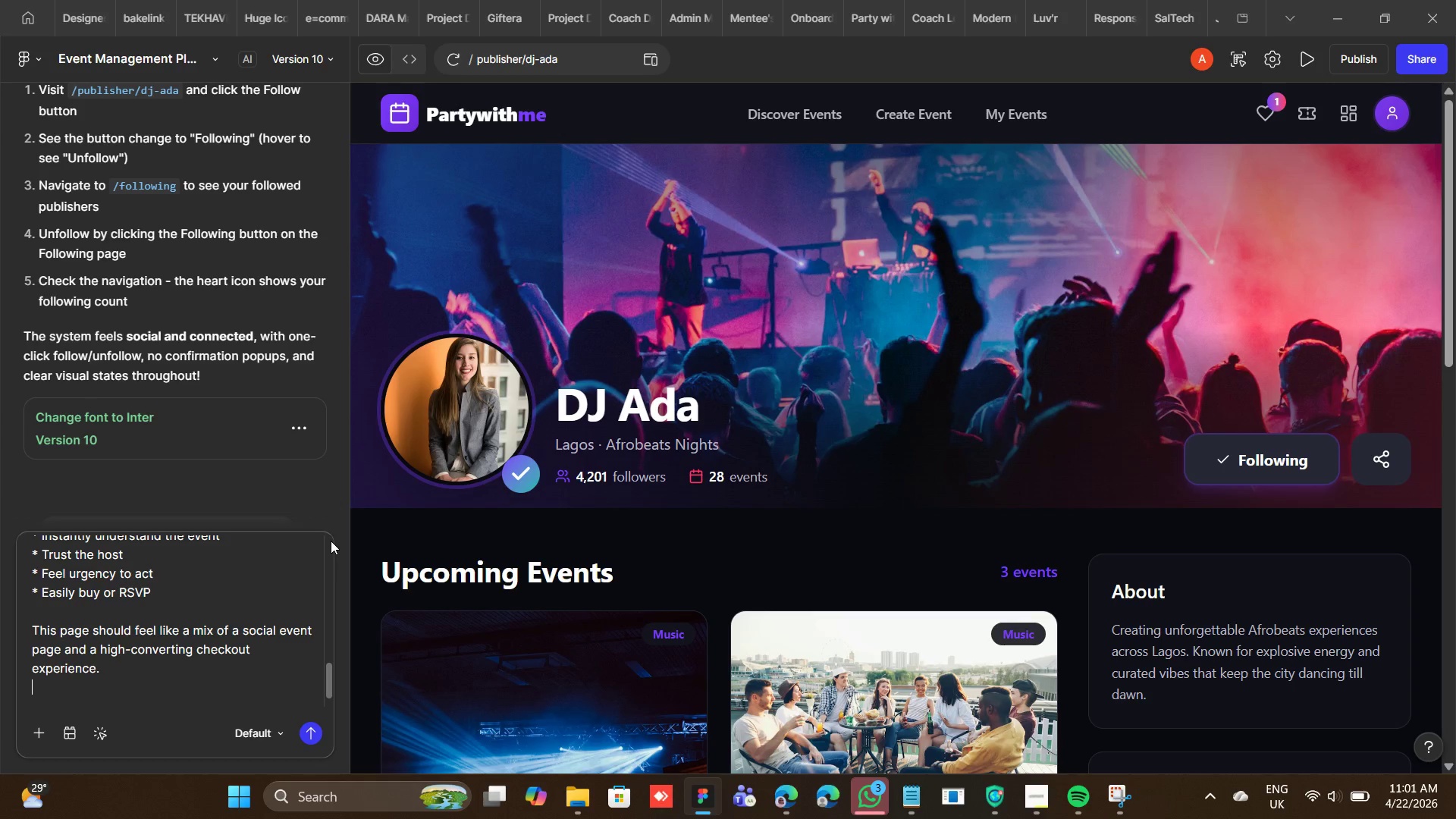 
wait(19.39)
 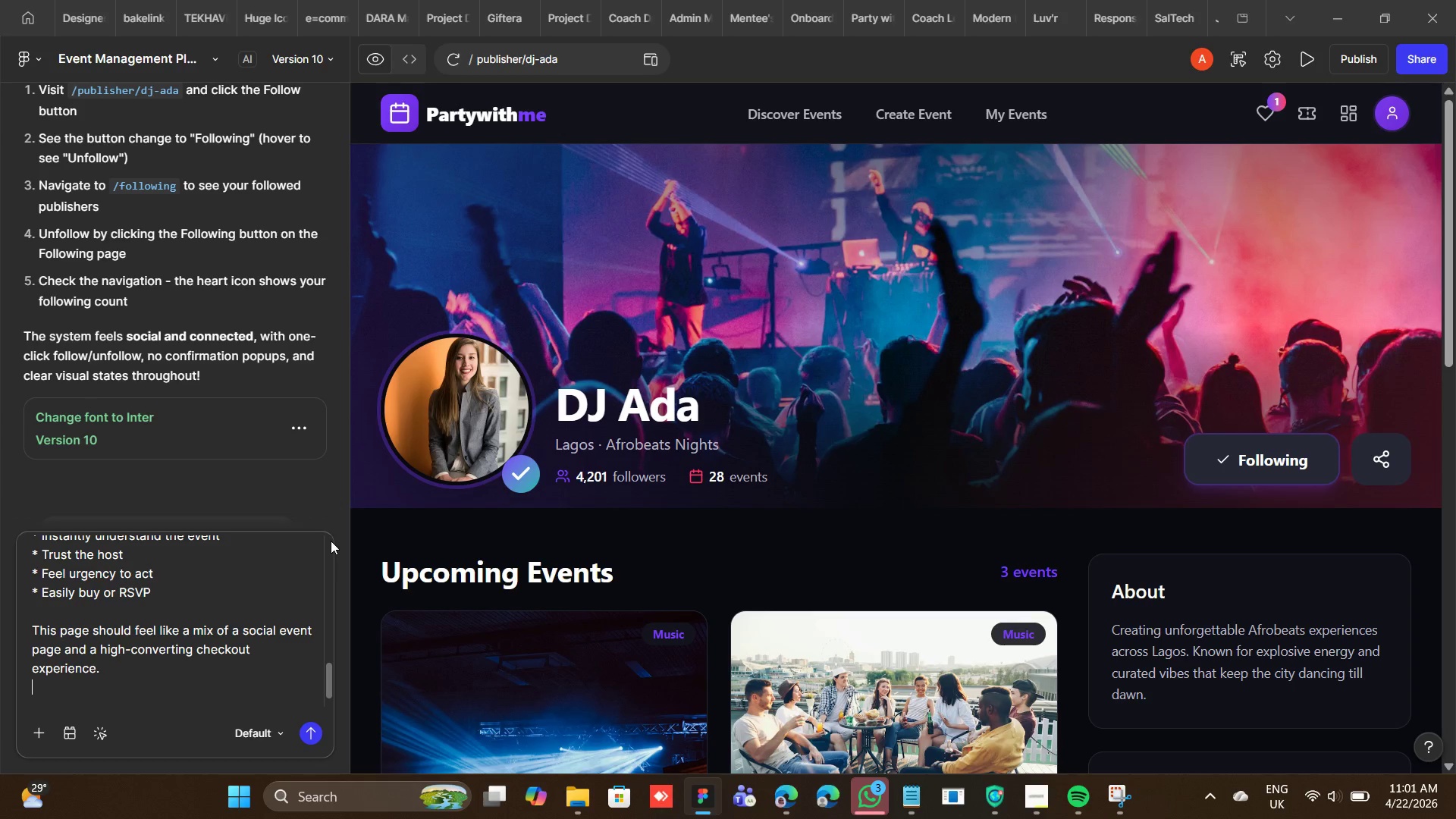 
scroll: coordinate [204, 604], scroll_direction: up, amount: 46.0
 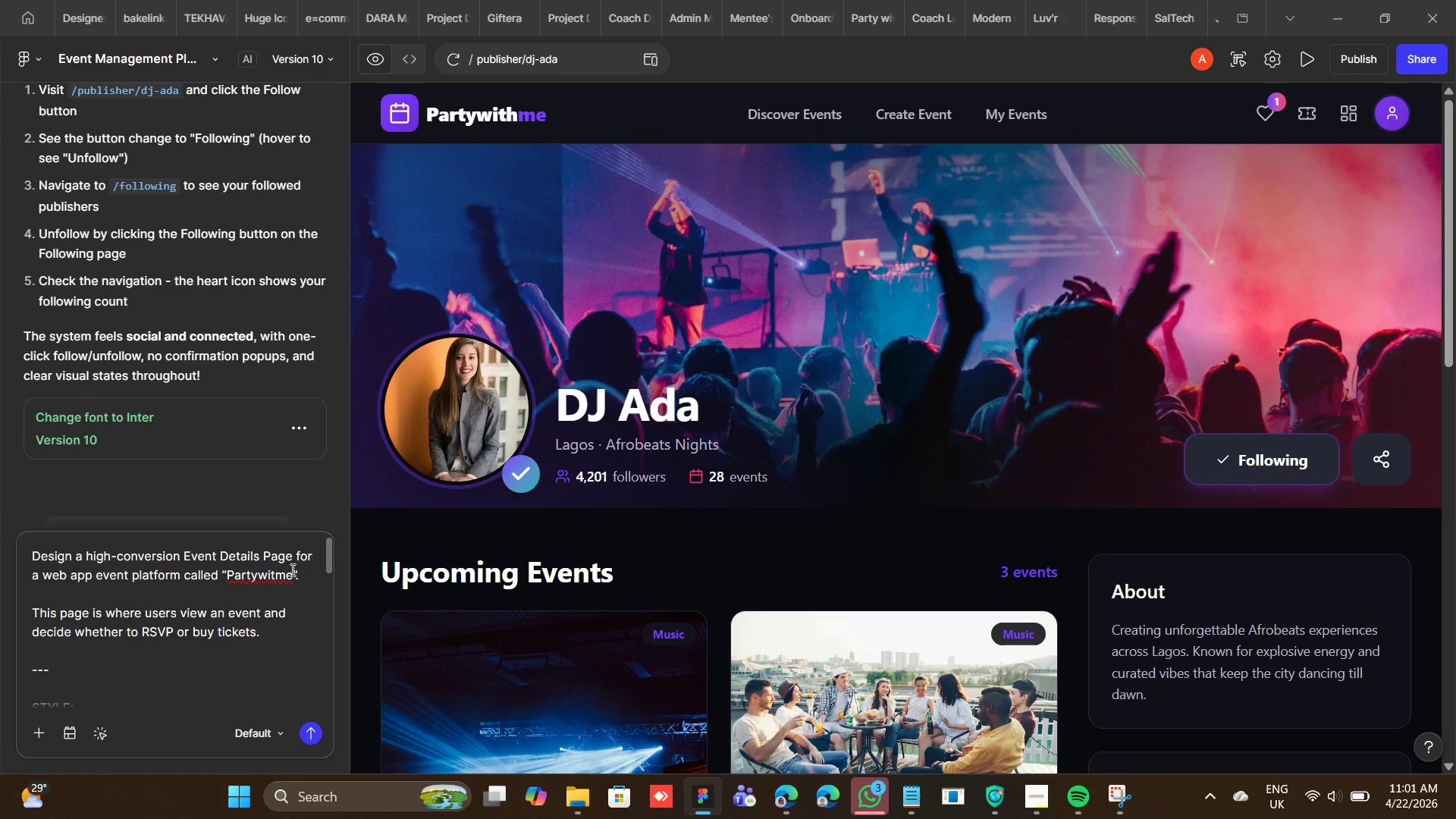 
wait(11.01)
 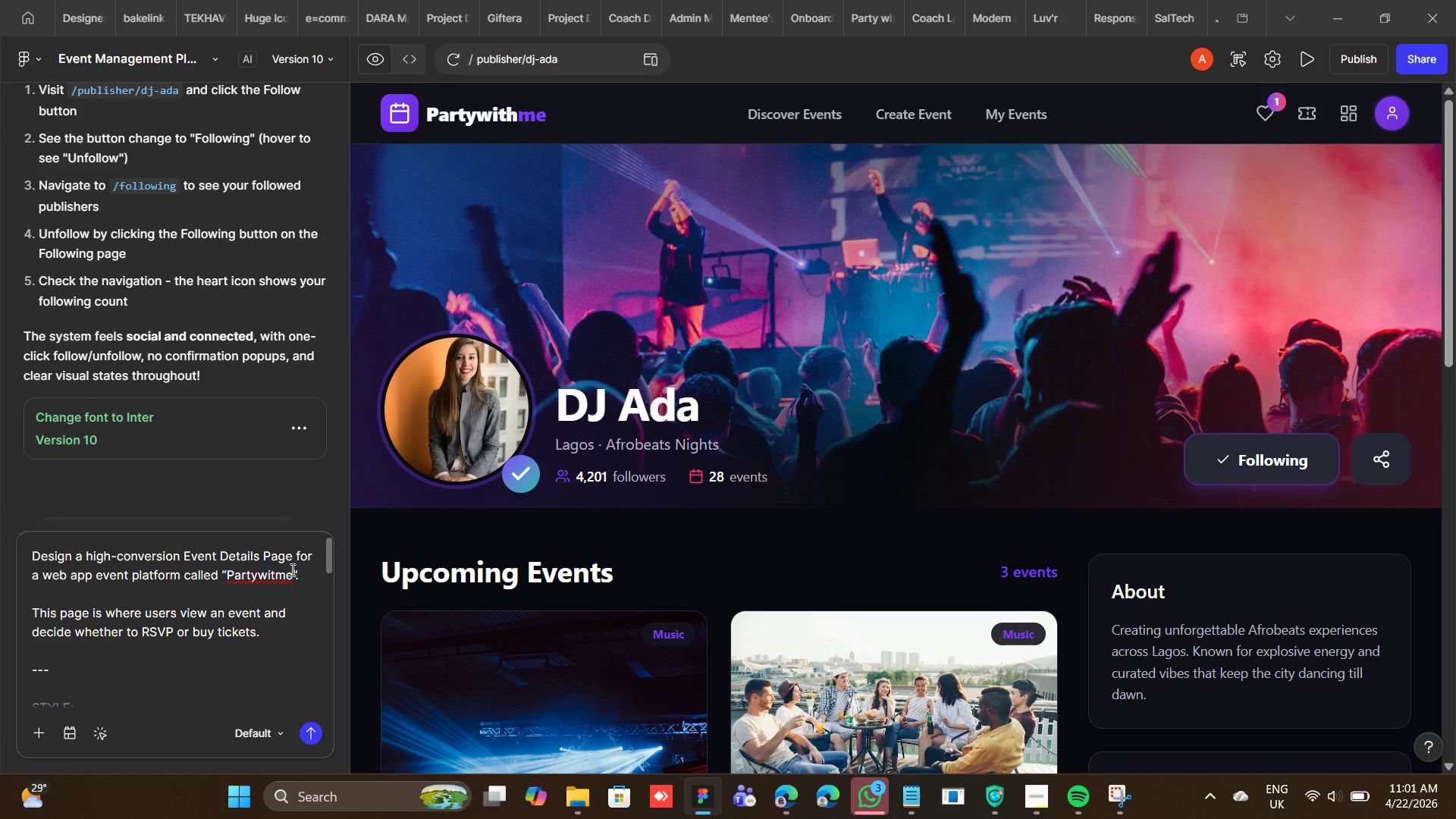 
left_click([303, 733])
 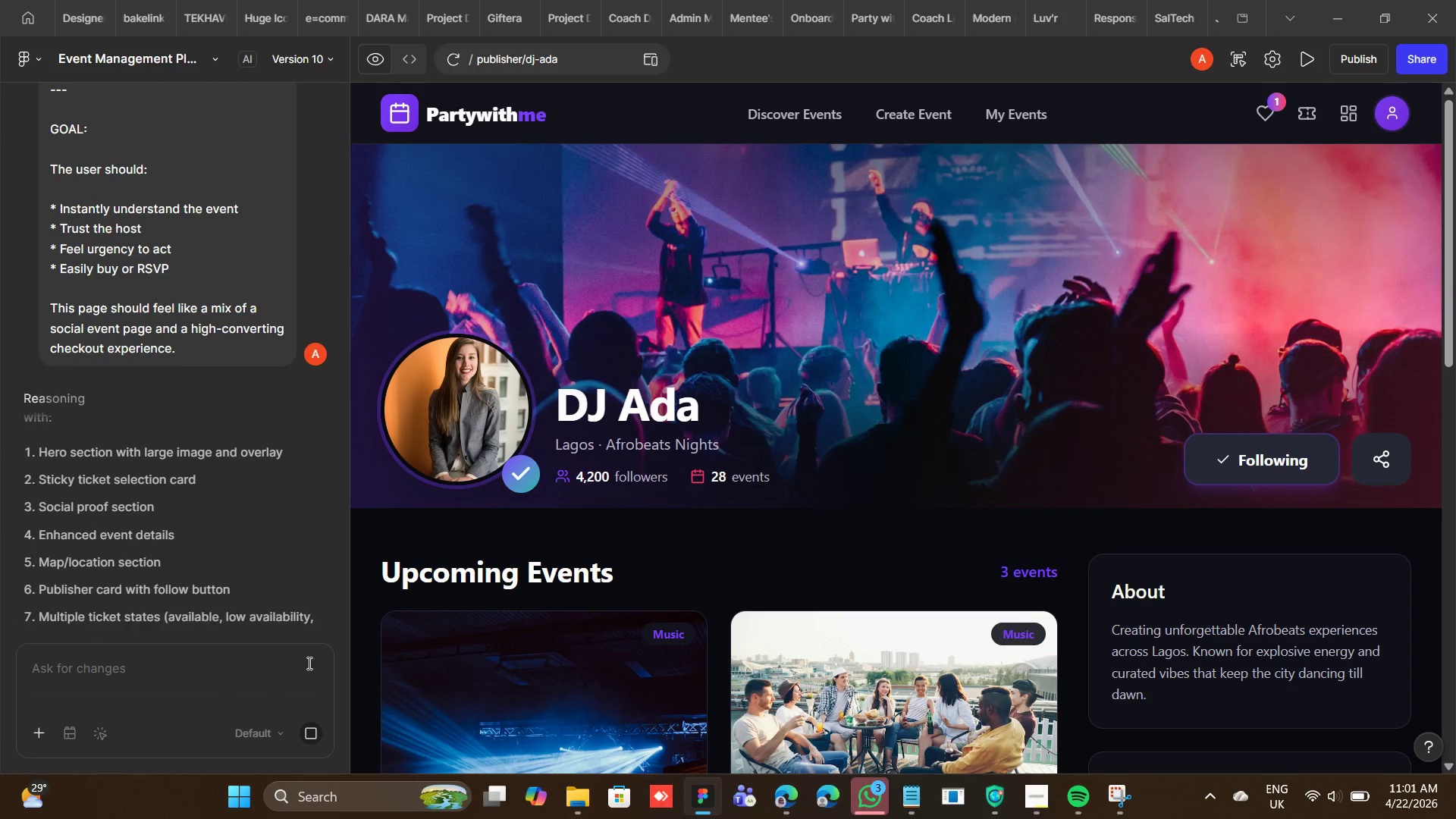 
wait(20.66)
 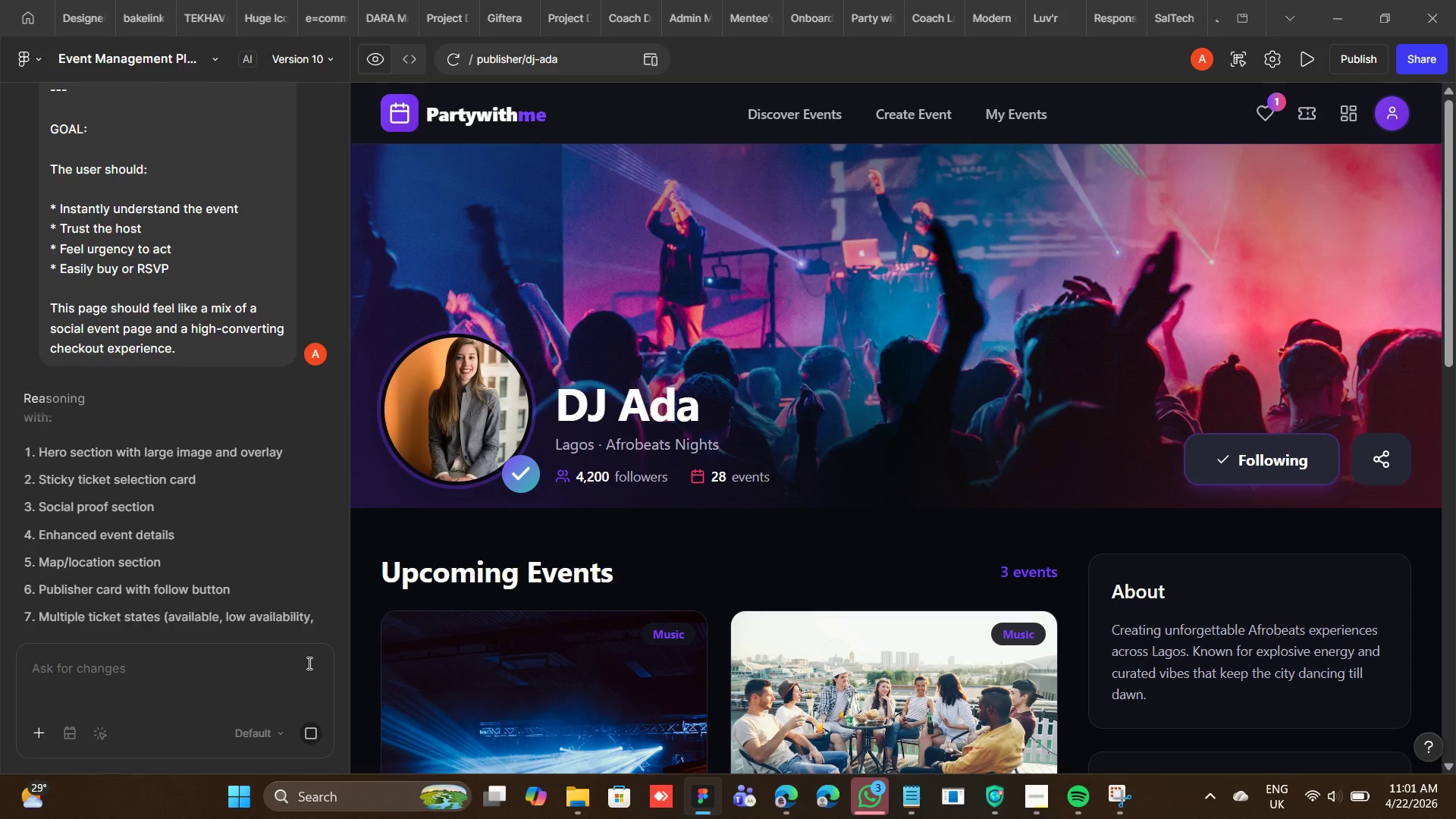 
scroll: coordinate [237, 600], scroll_direction: down, amount: 3.0
 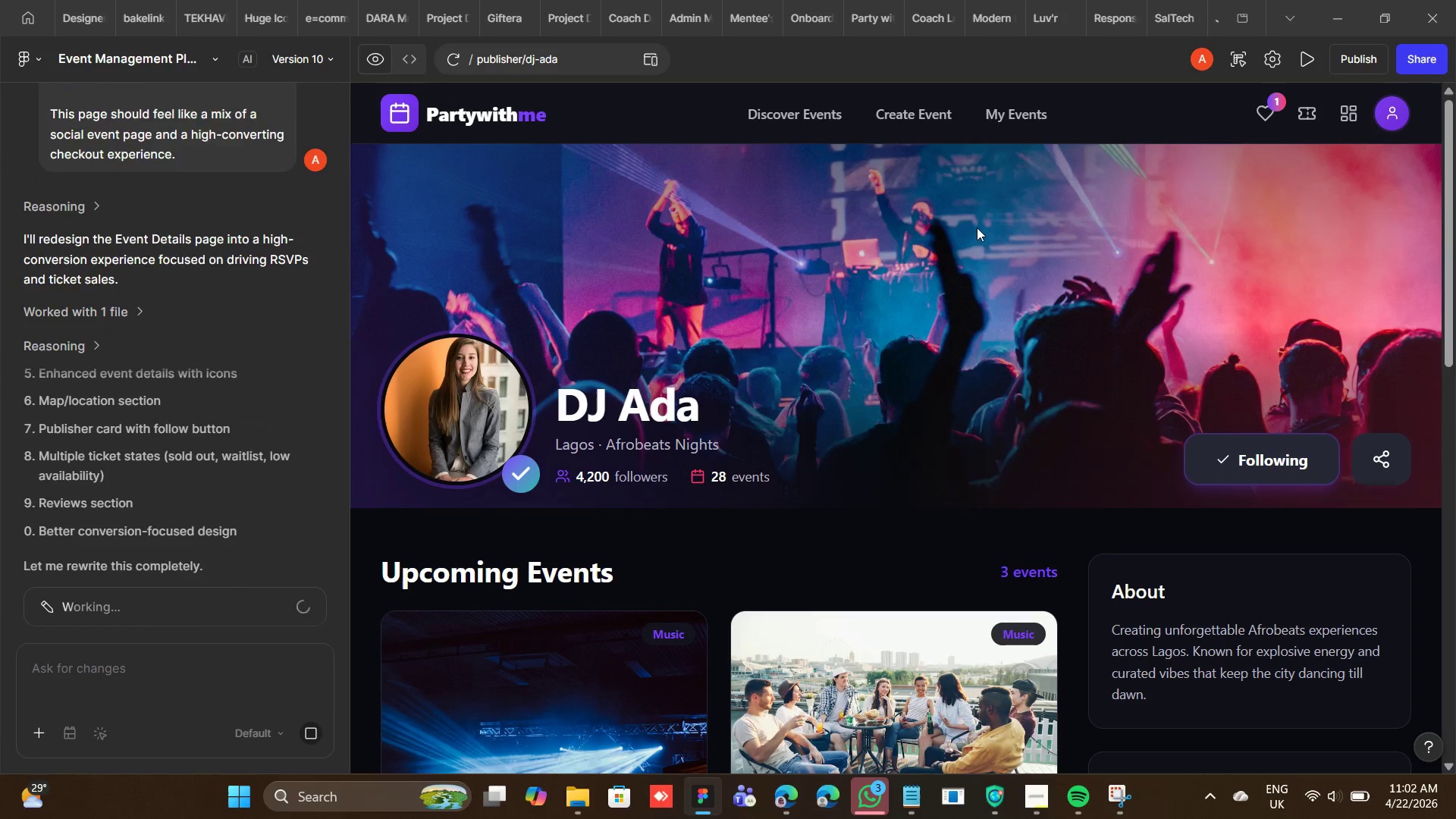 
wait(8.96)
 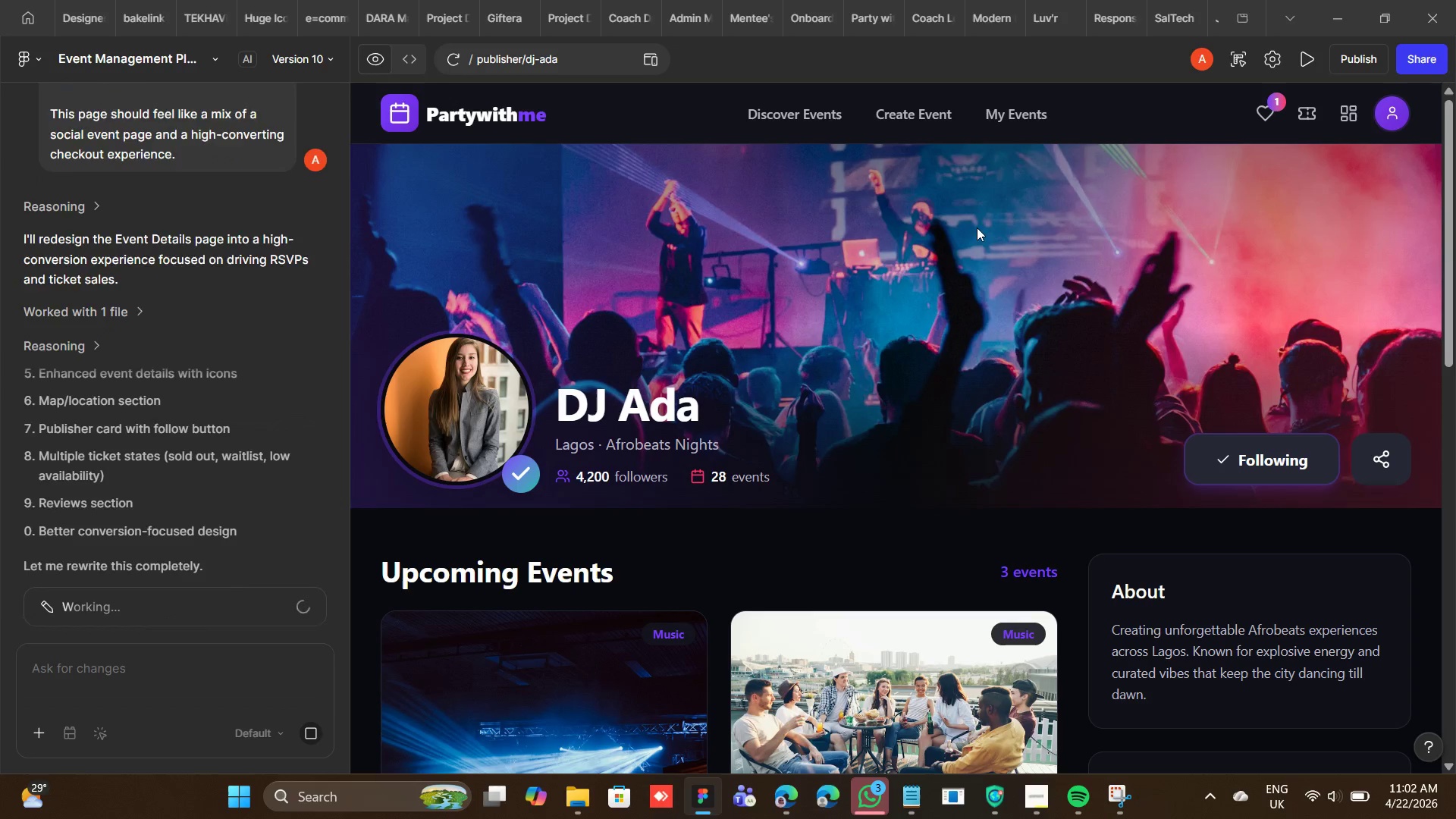 
left_click([1167, 20])
 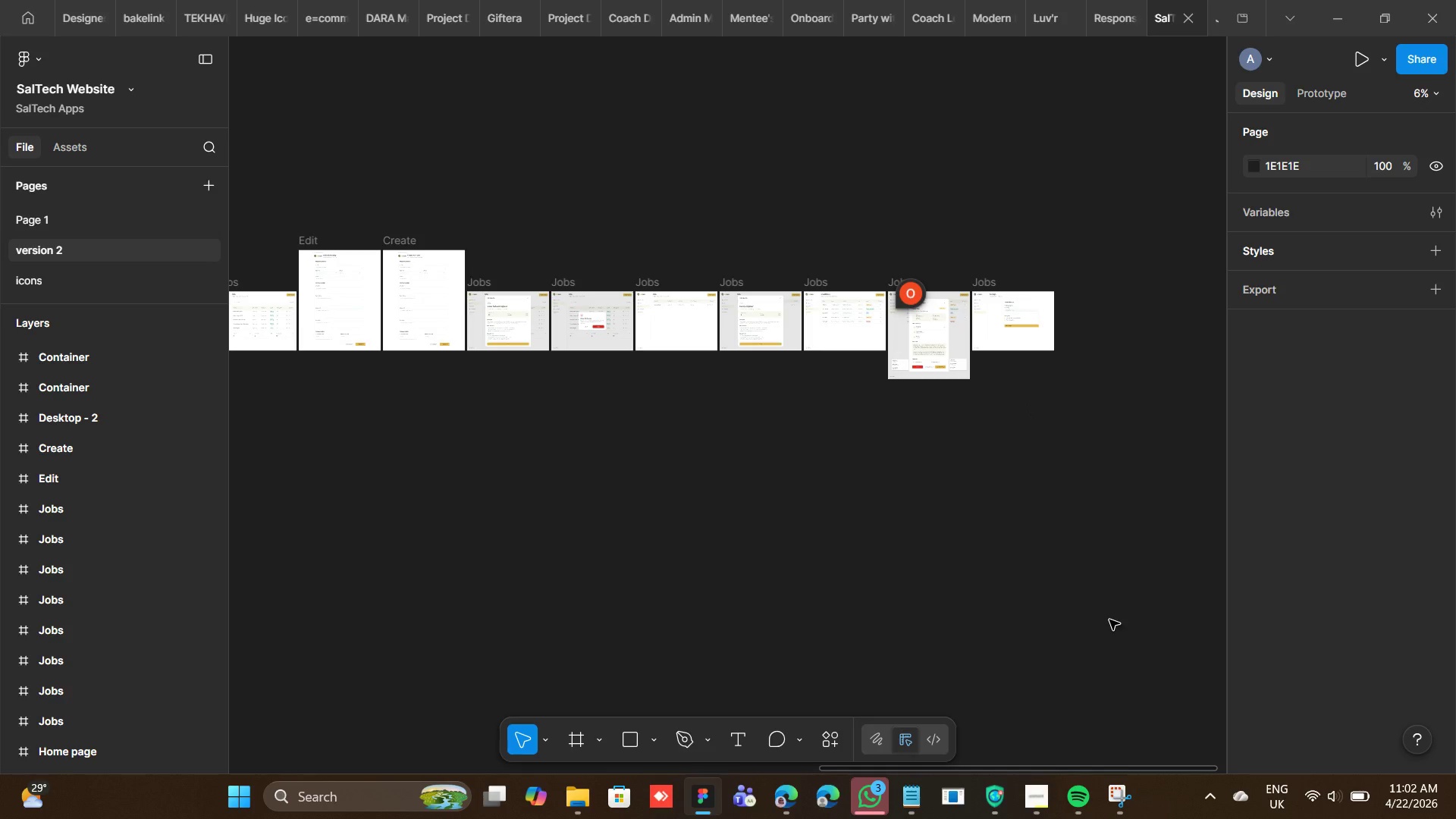 
wait(15.55)
 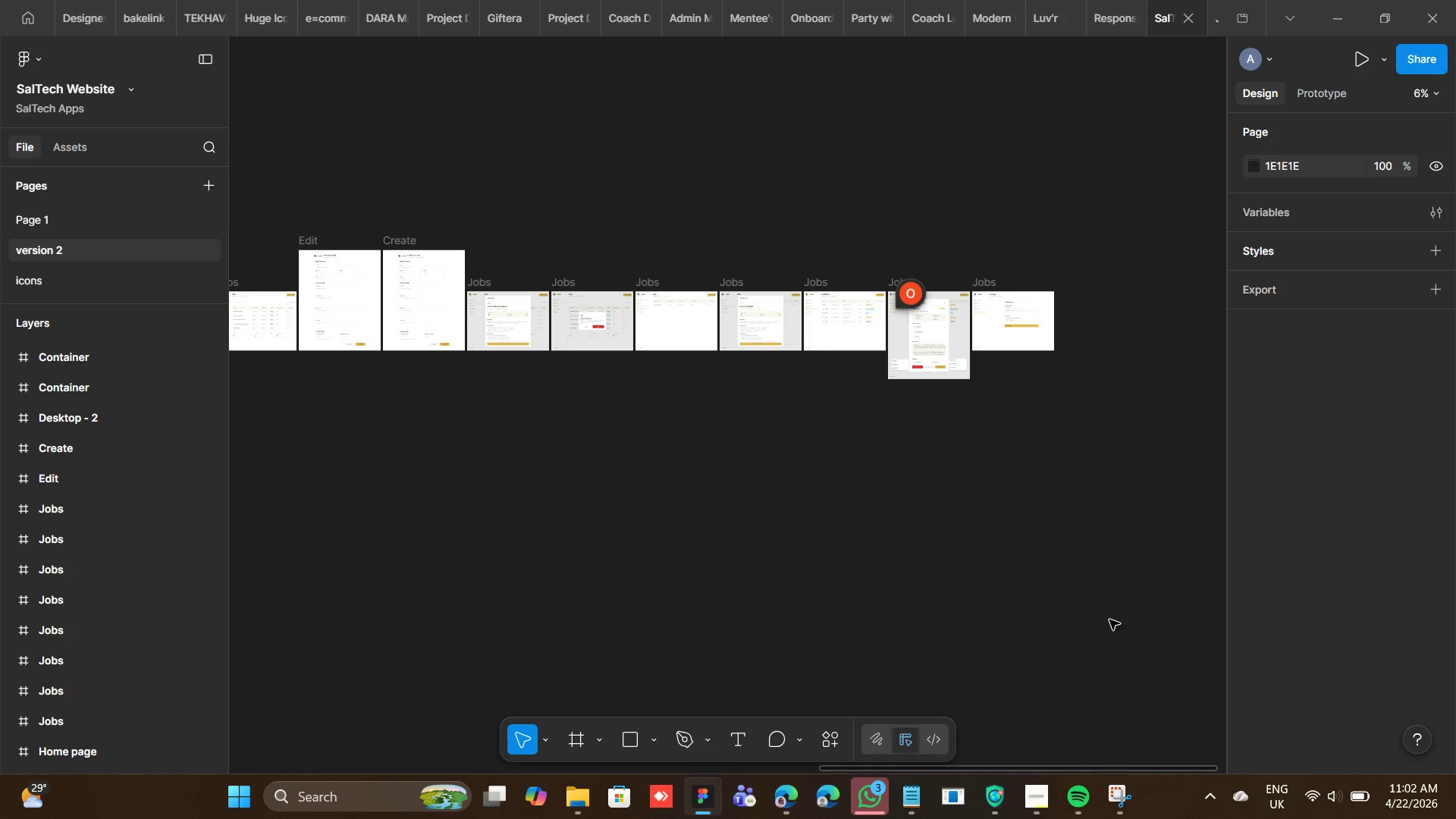 
left_click([792, 802])
 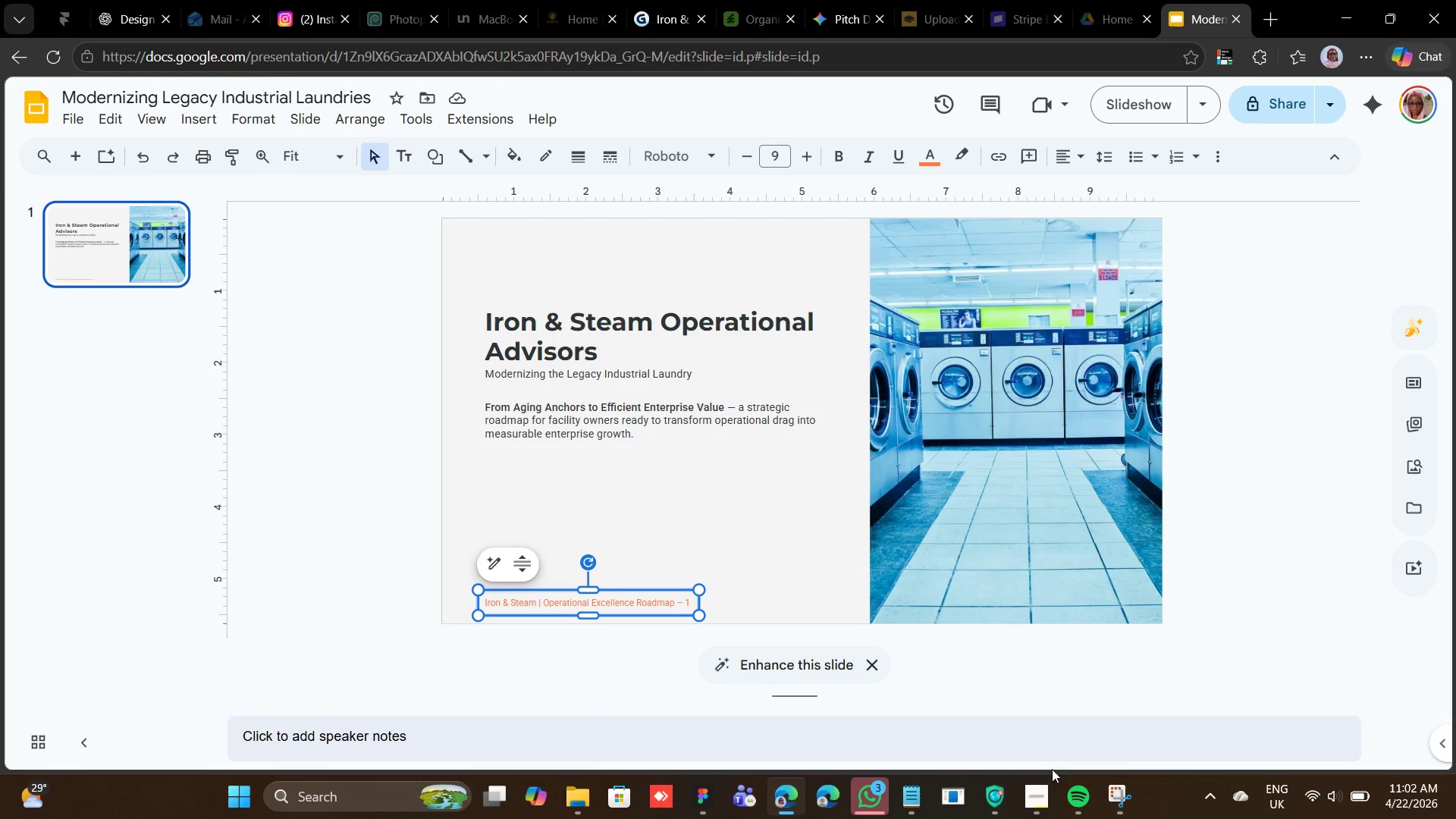 
left_click([1034, 803])